 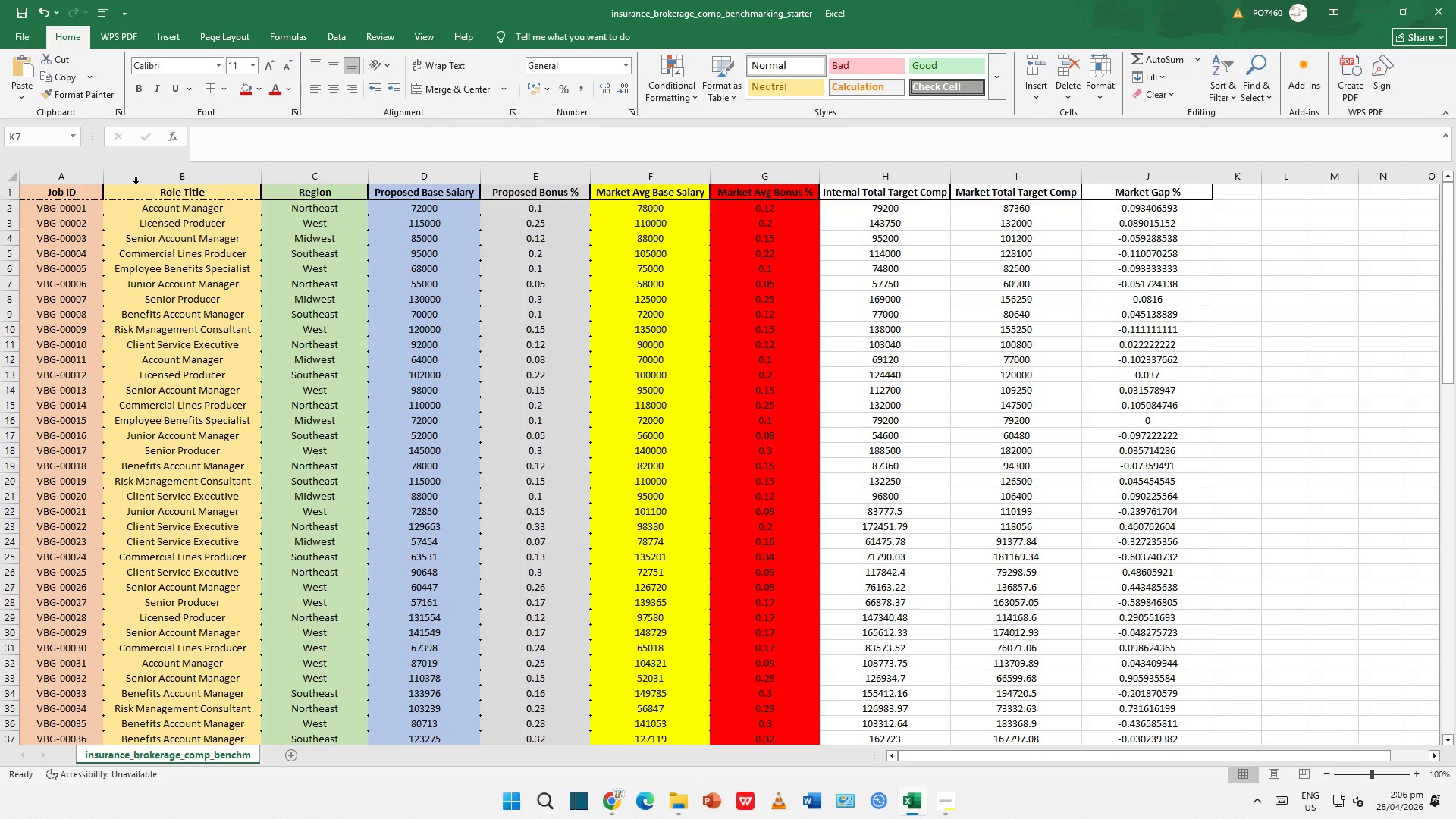 
left_click([226, 89])
 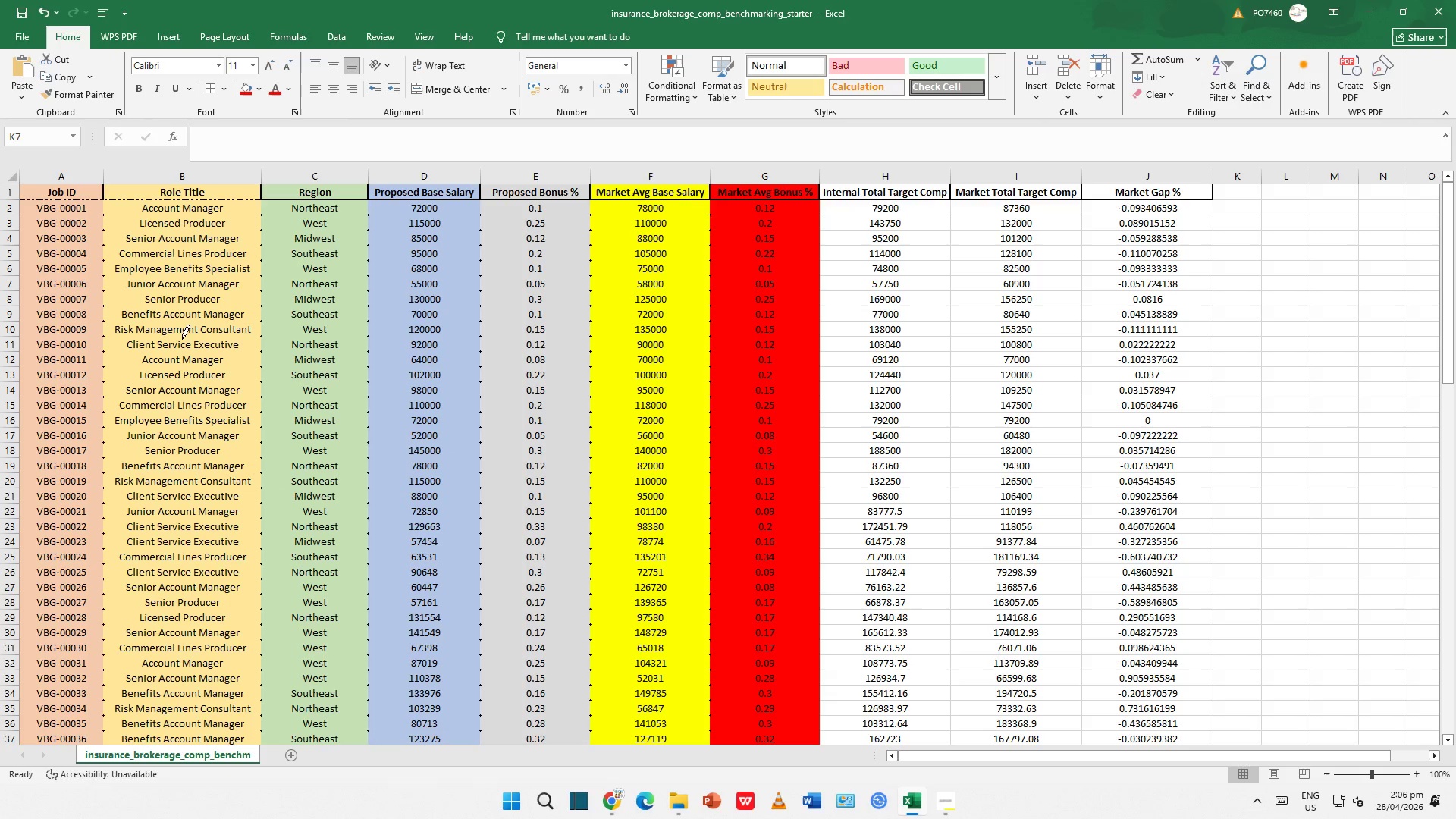 
left_click([84, 199])
 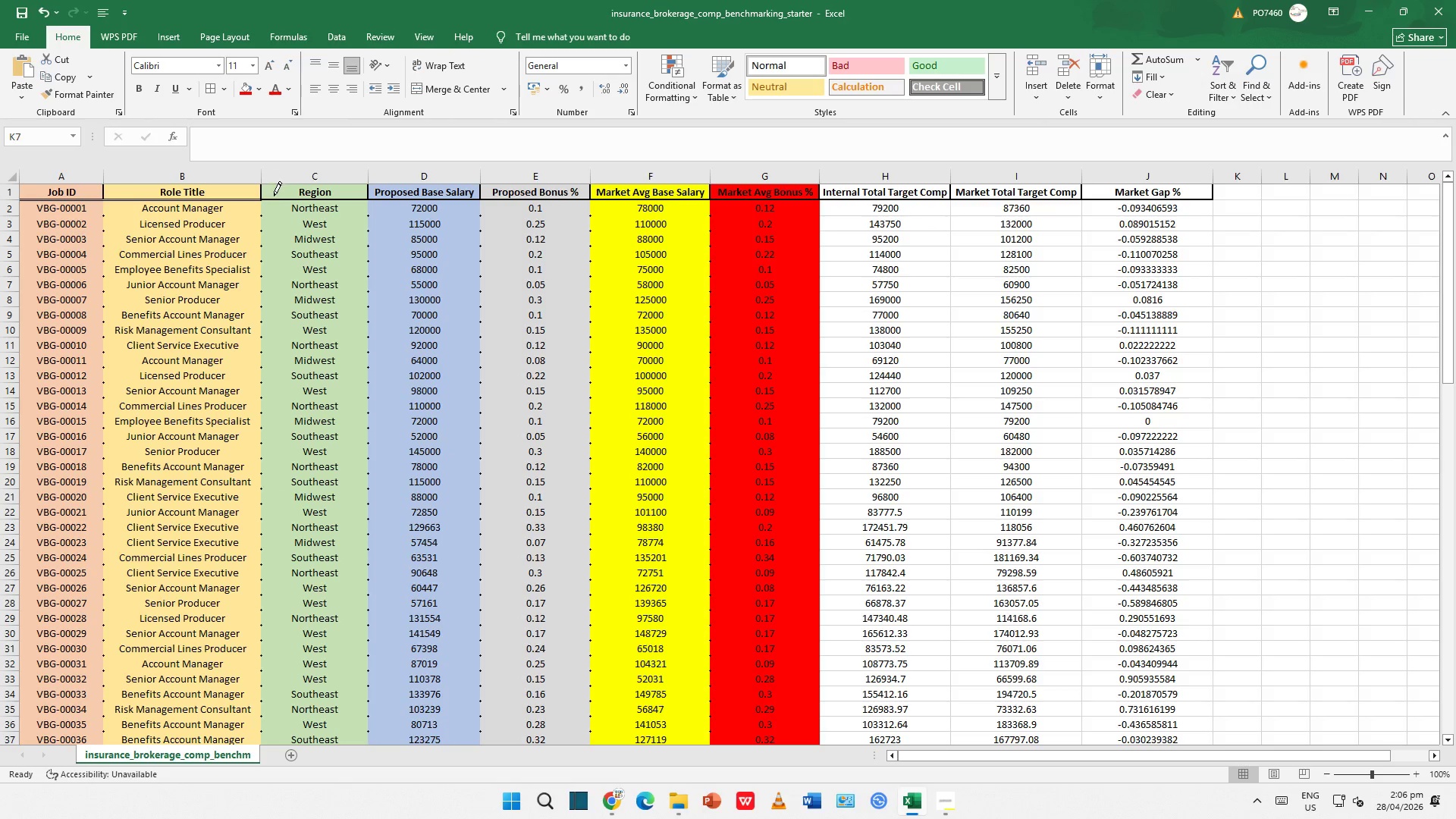 
left_click([274, 198])
 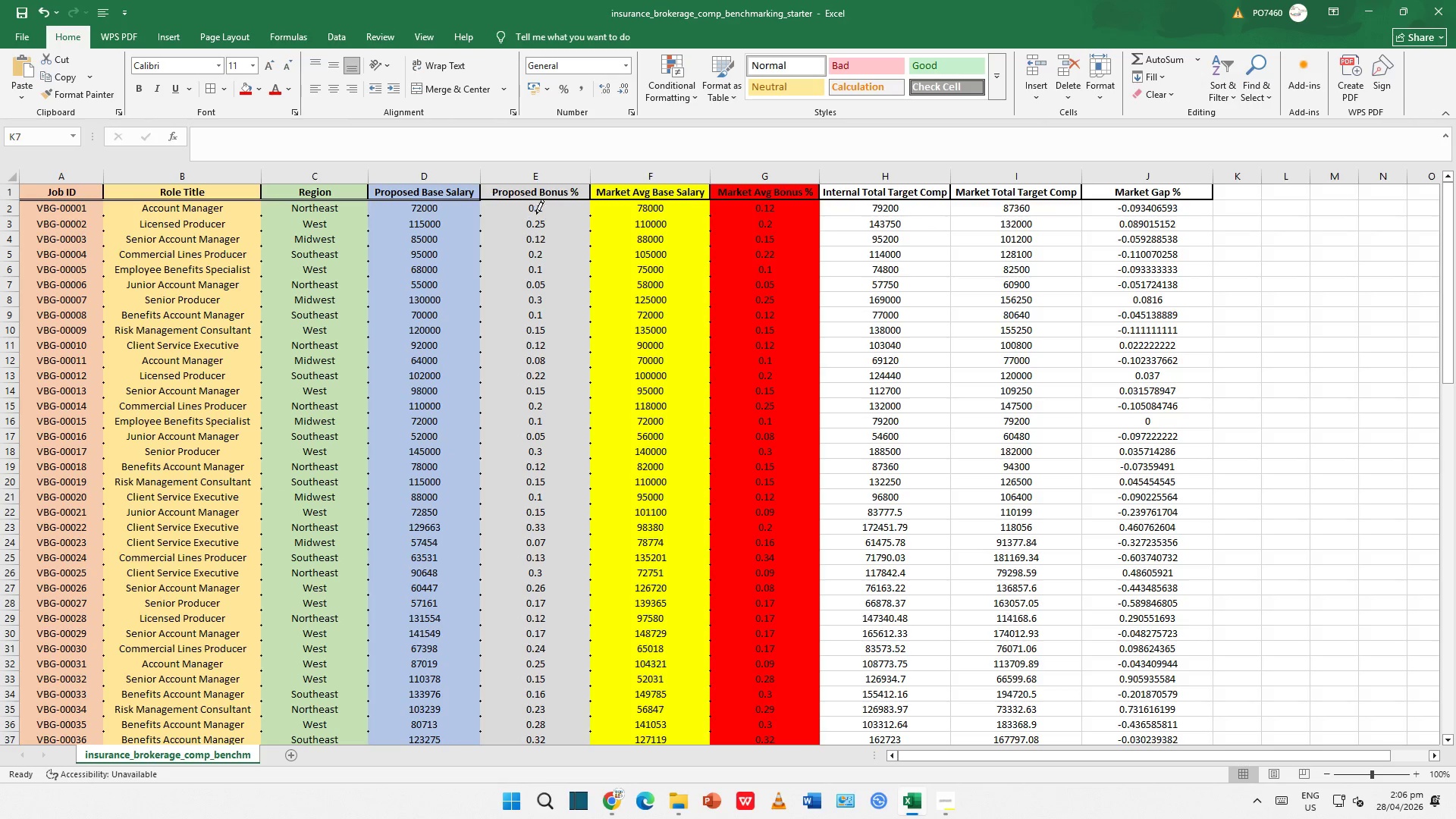 
left_click([537, 200])
 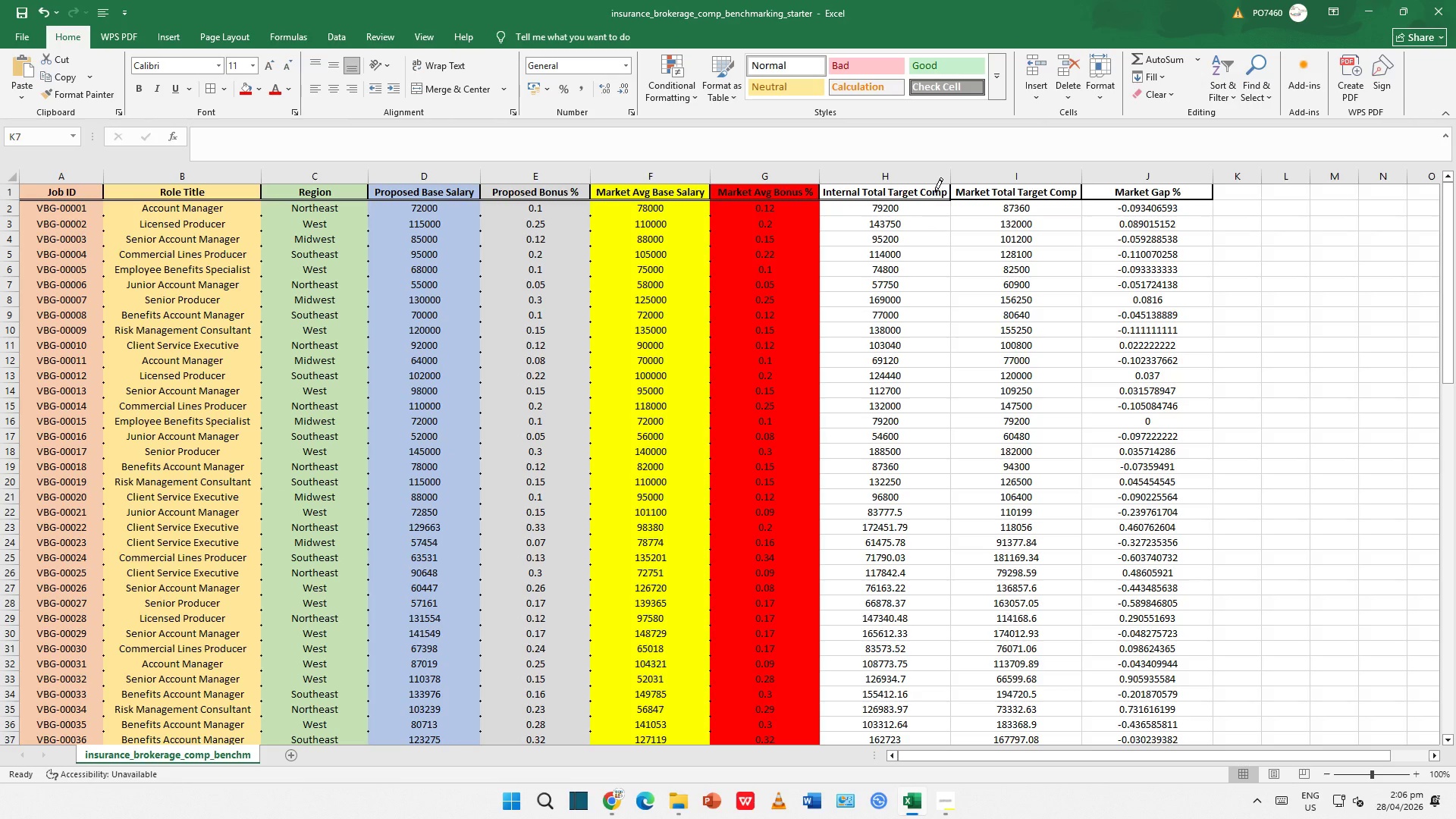 
left_click([973, 202])
 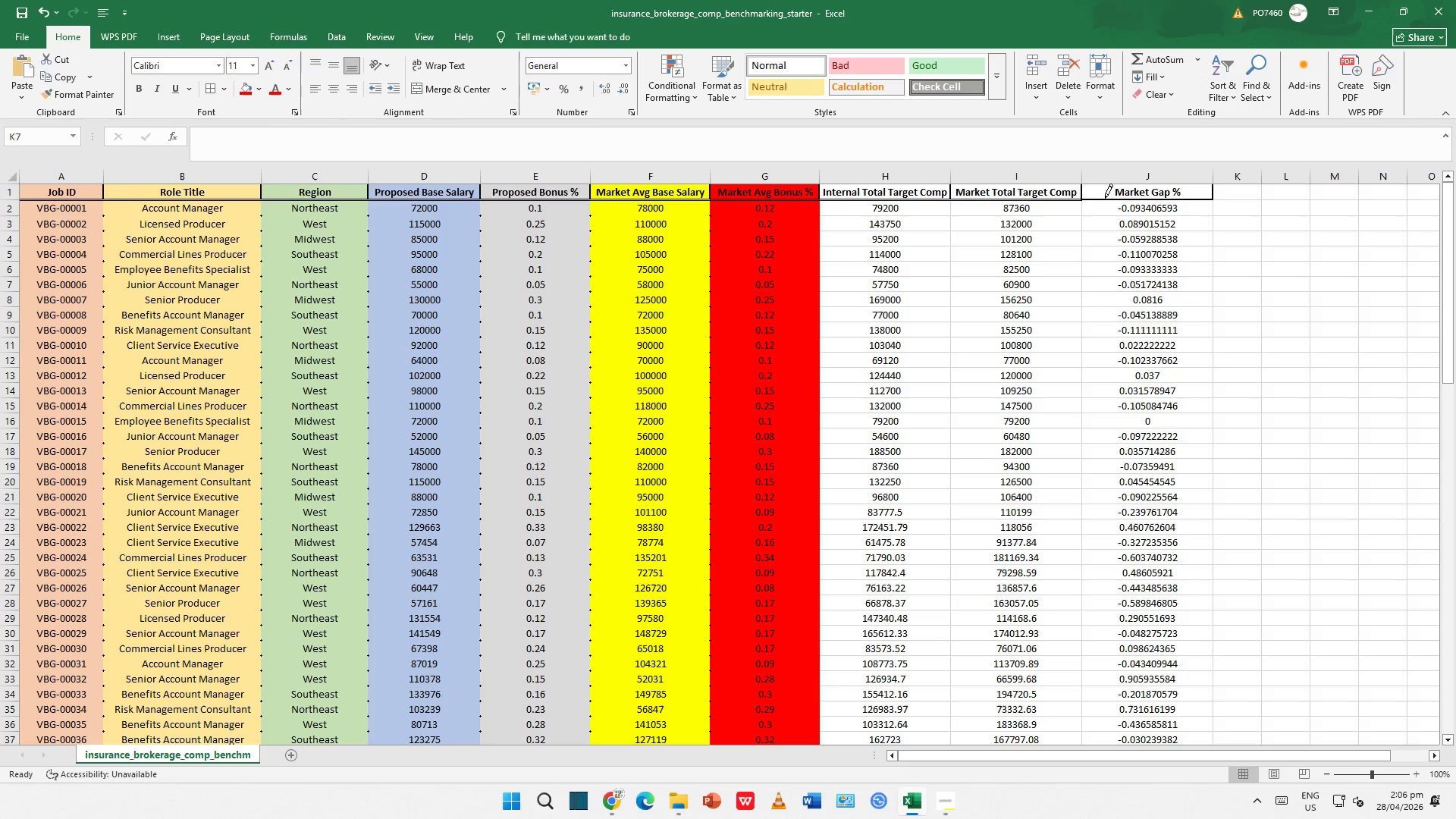 
double_click([1105, 199])
 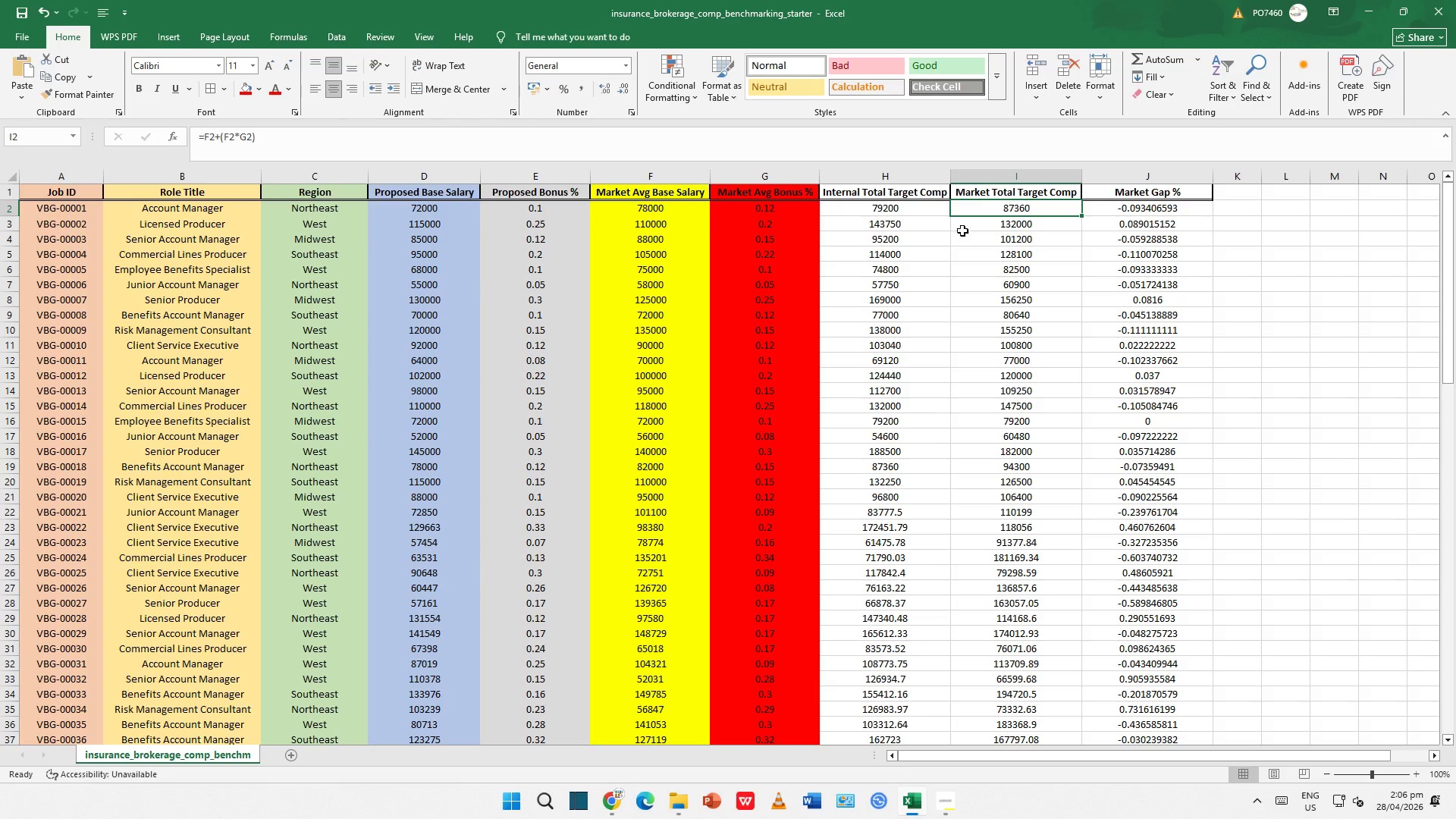 
double_click([855, 239])
 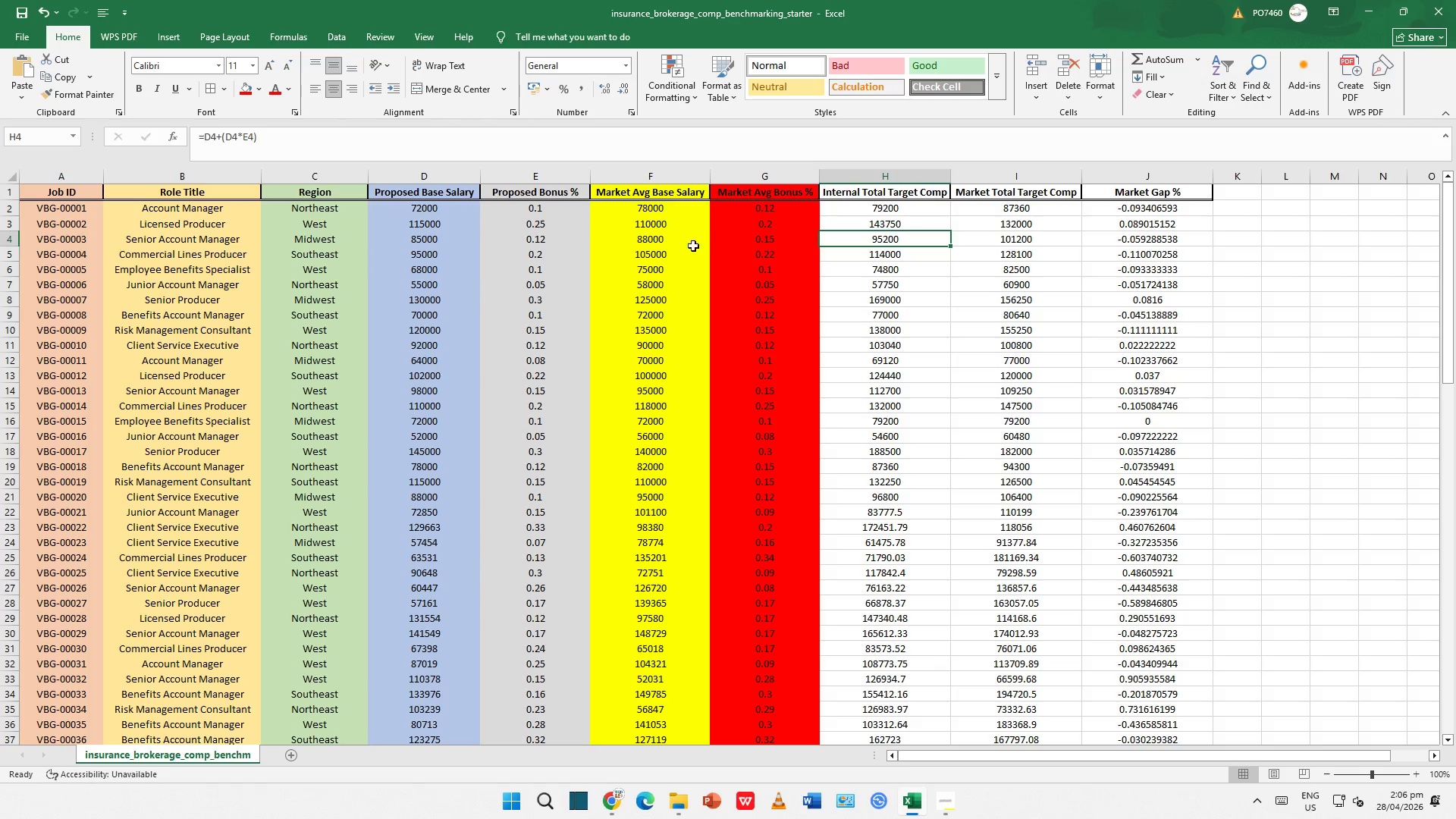 
triple_click([692, 246])
 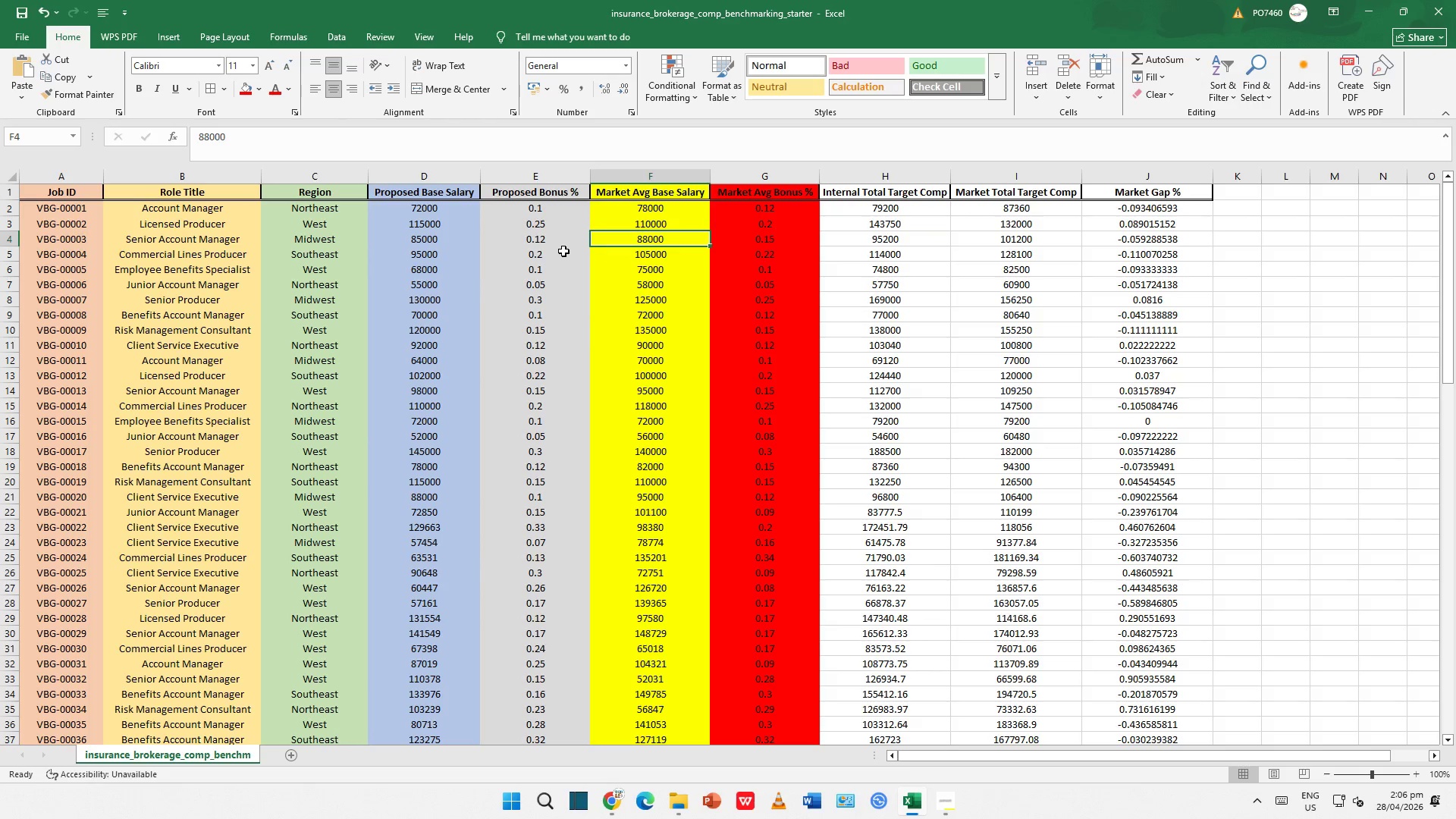 
triple_click([563, 251])
 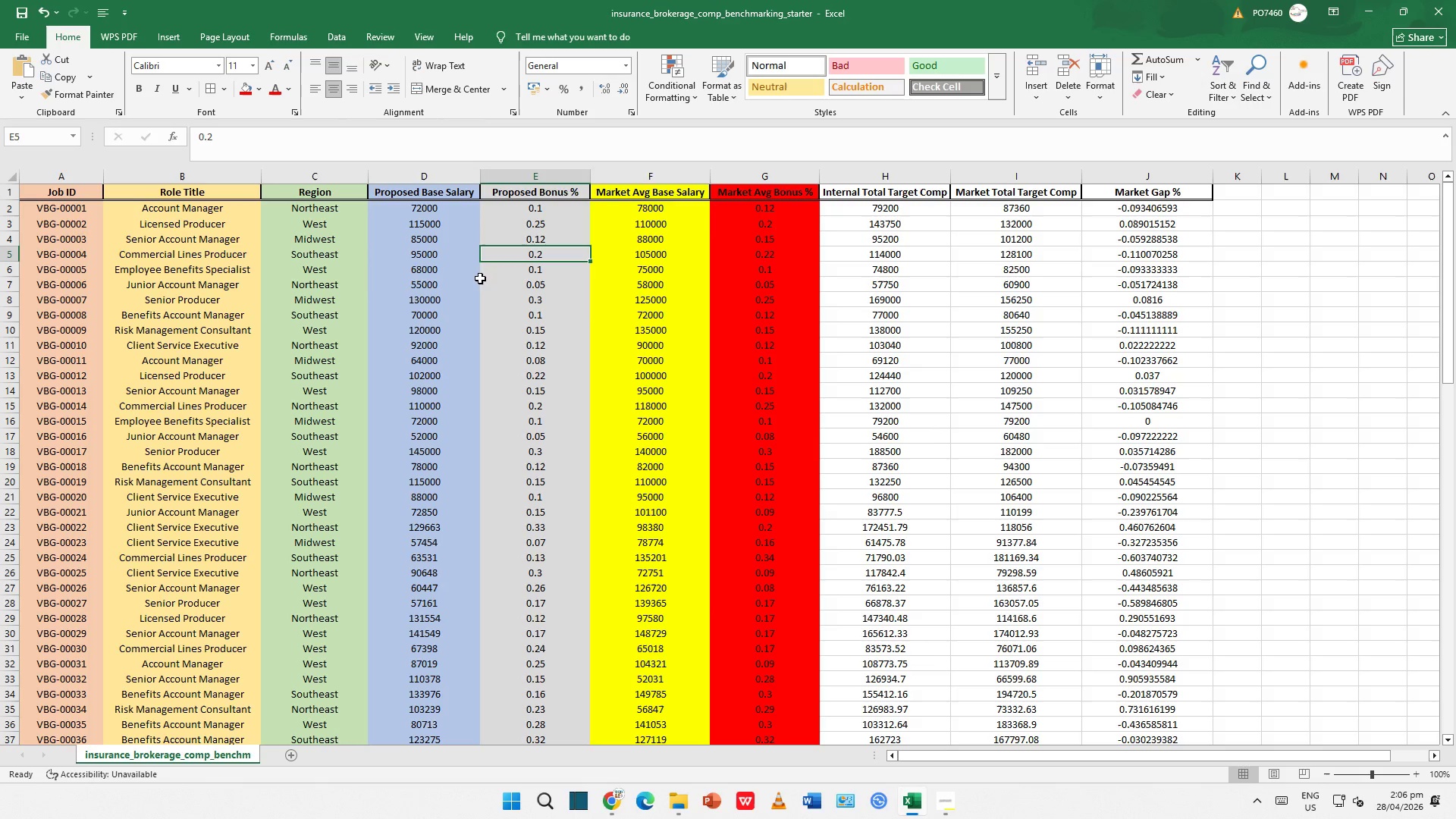 
left_click([479, 278])
 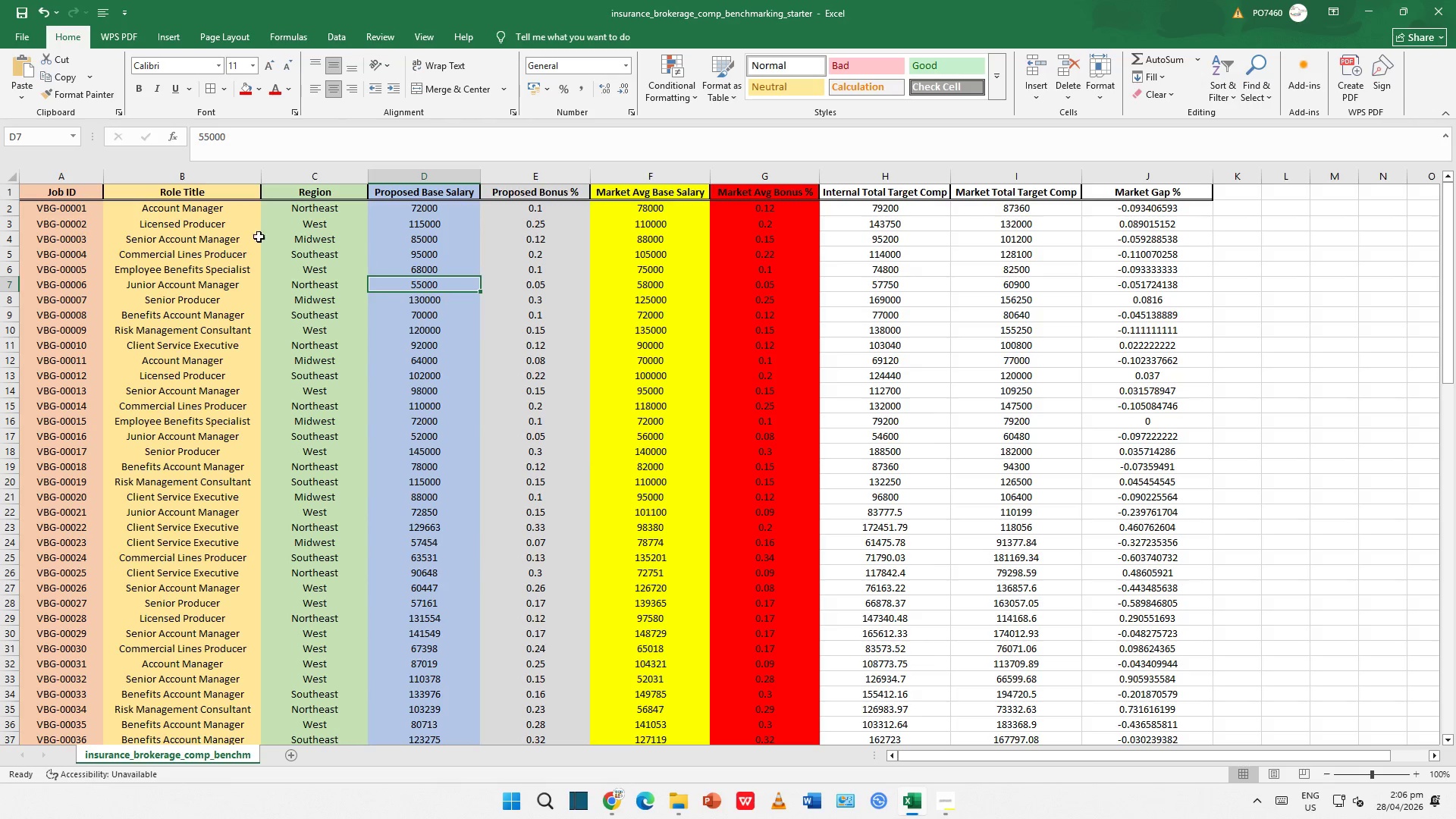 
left_click([251, 235])
 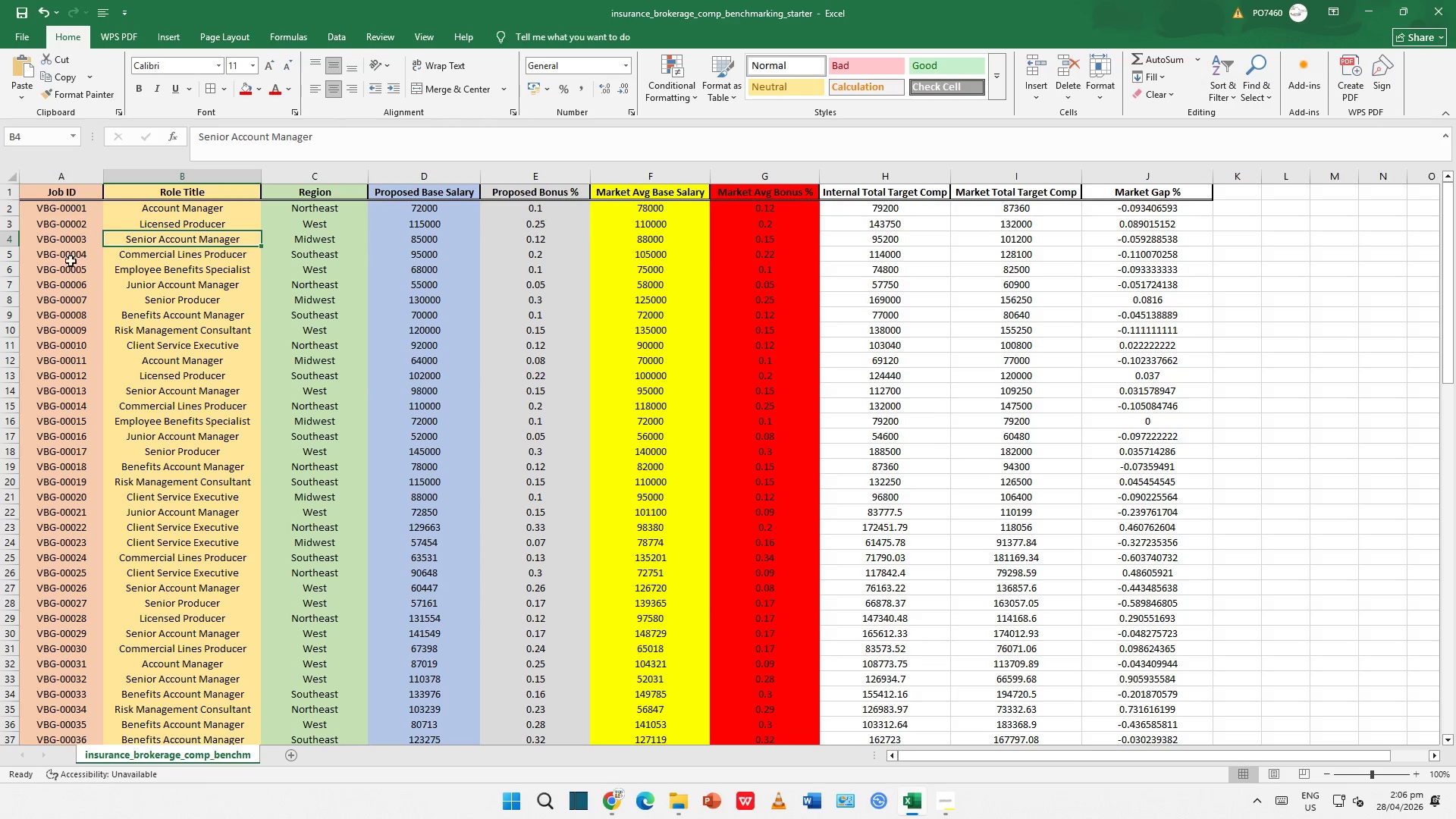 
left_click([67, 263])
 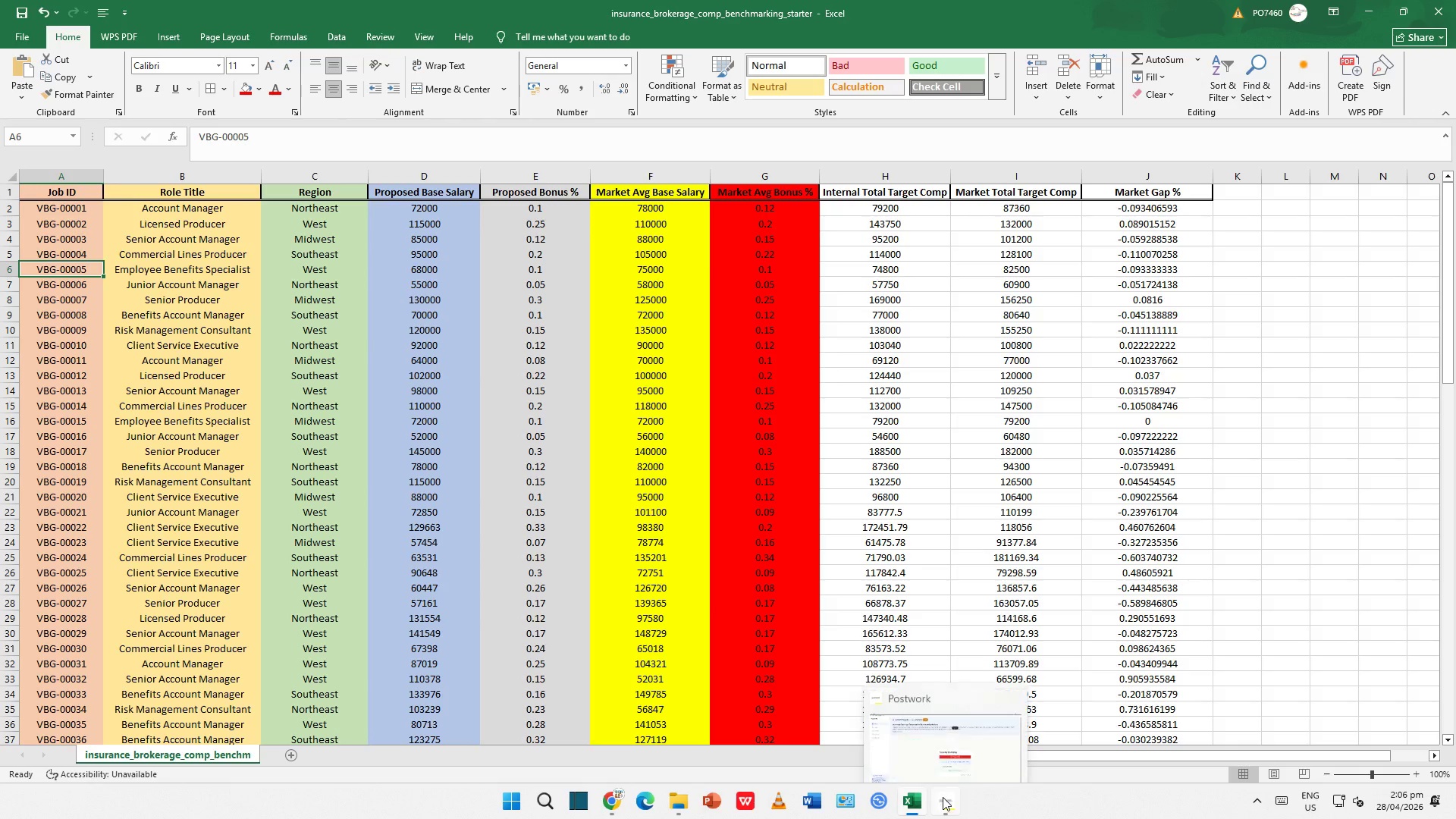 
left_click([933, 748])